 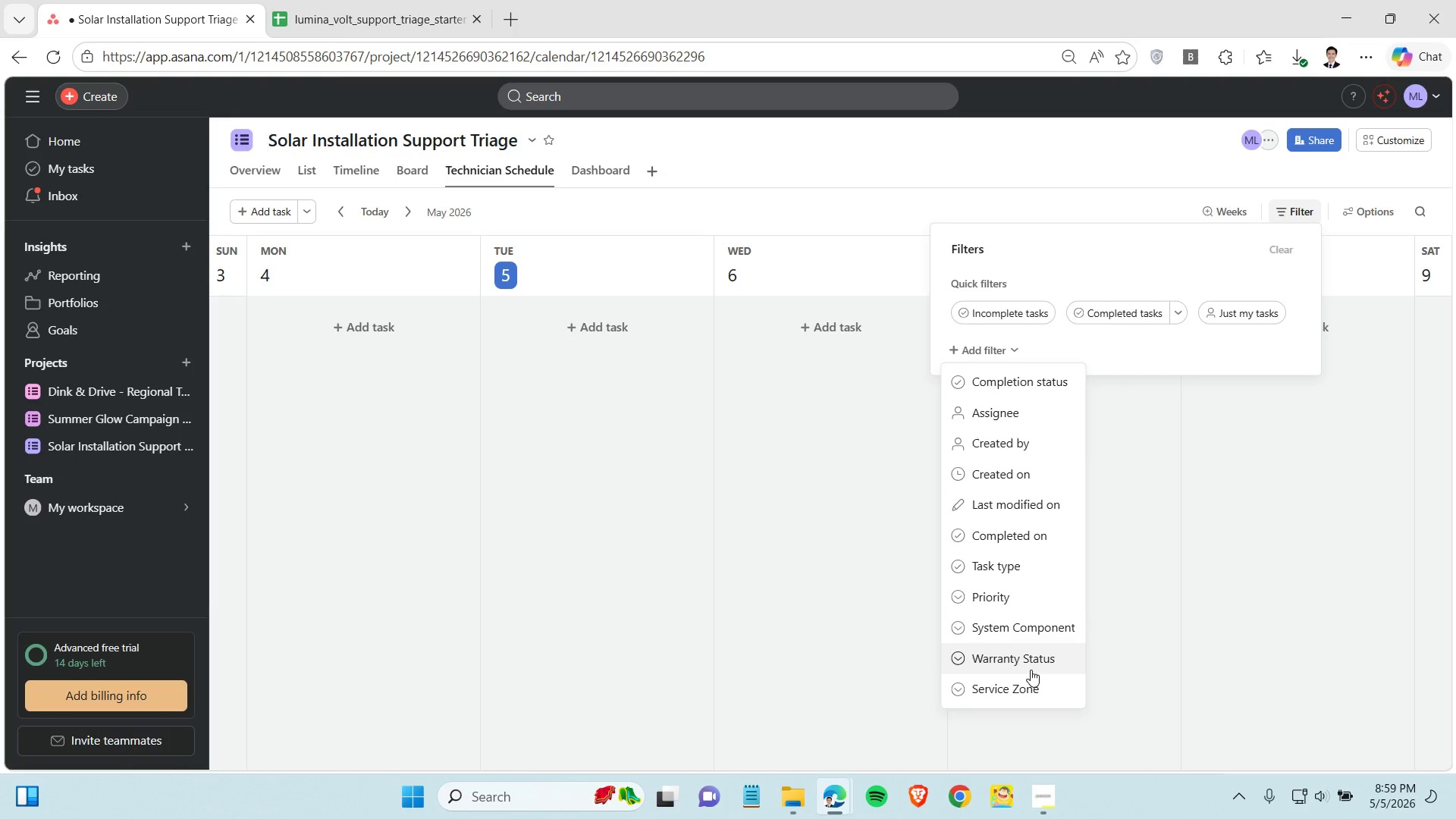 
left_click([1200, 268])
 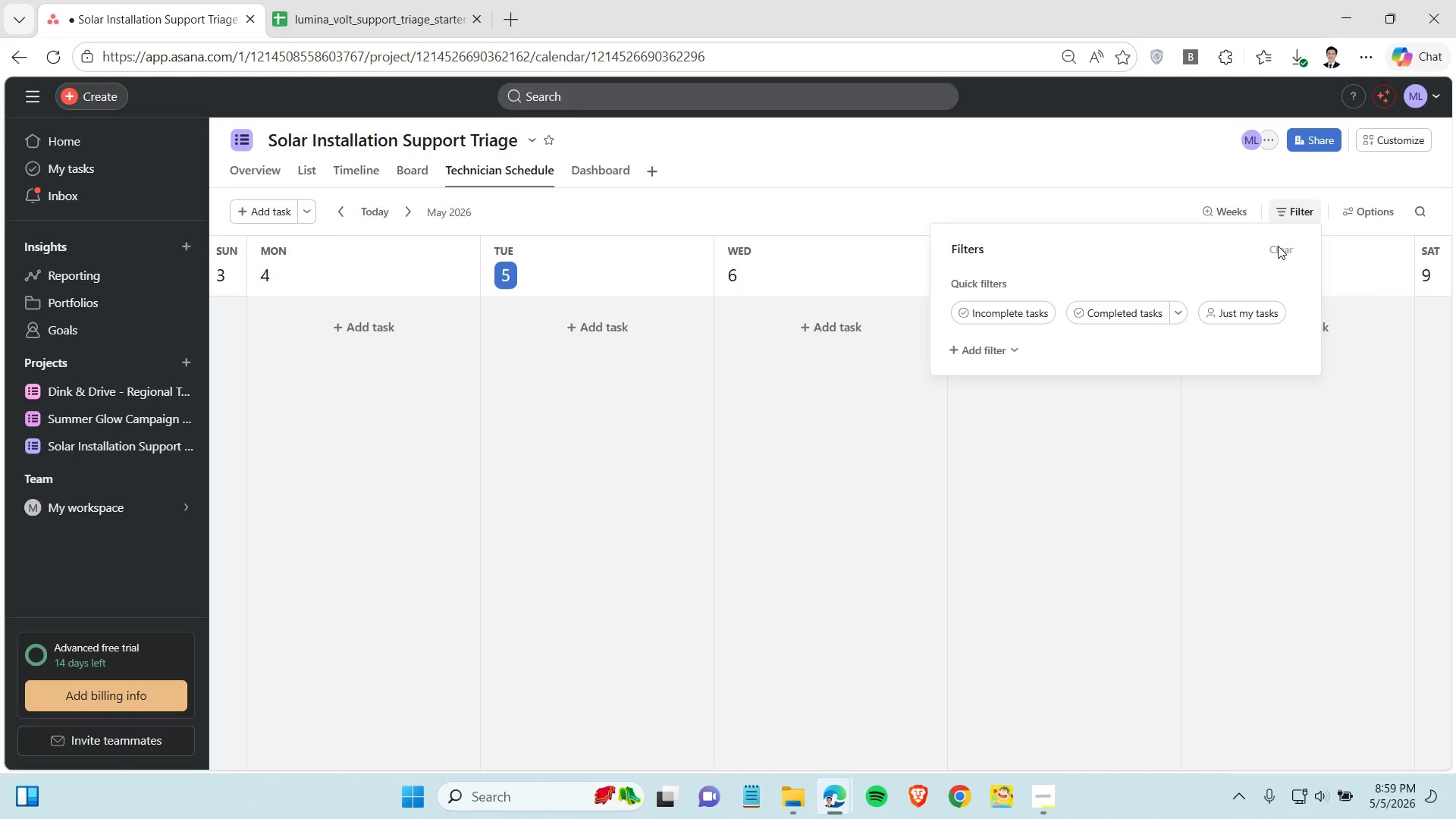 
left_click([1278, 246])
 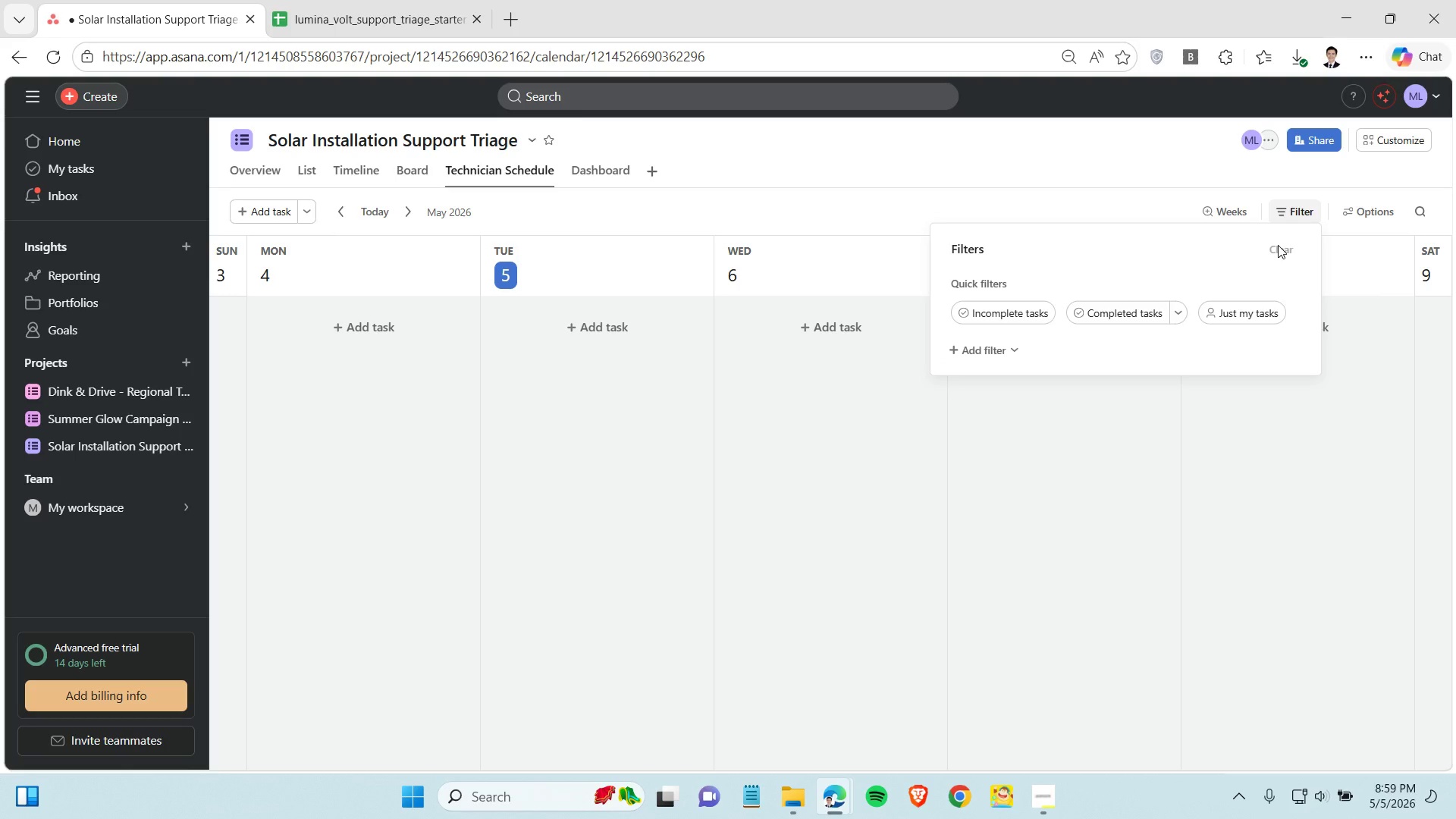 
triple_click([1278, 245])
 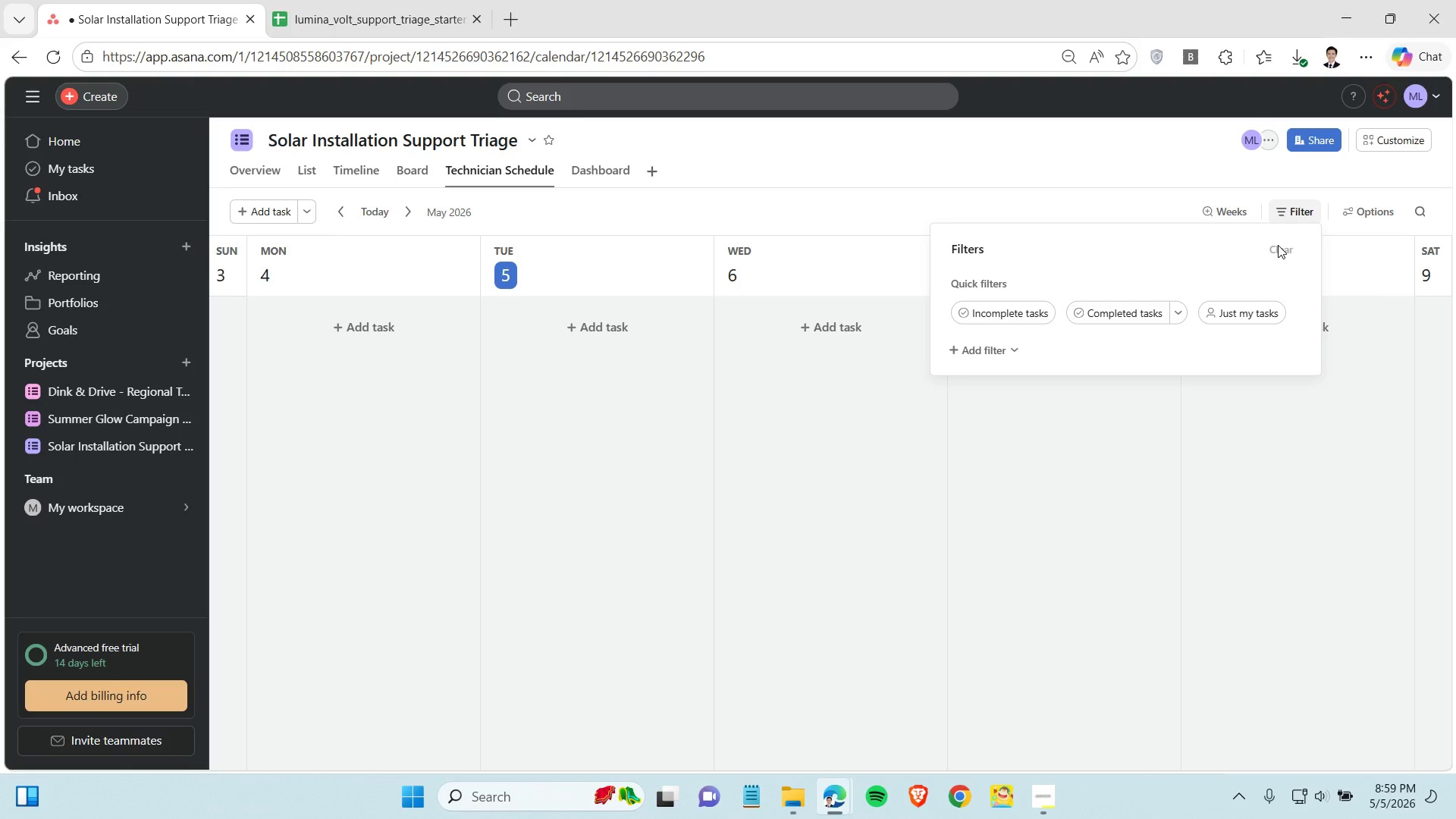 
triple_click([1278, 245])
 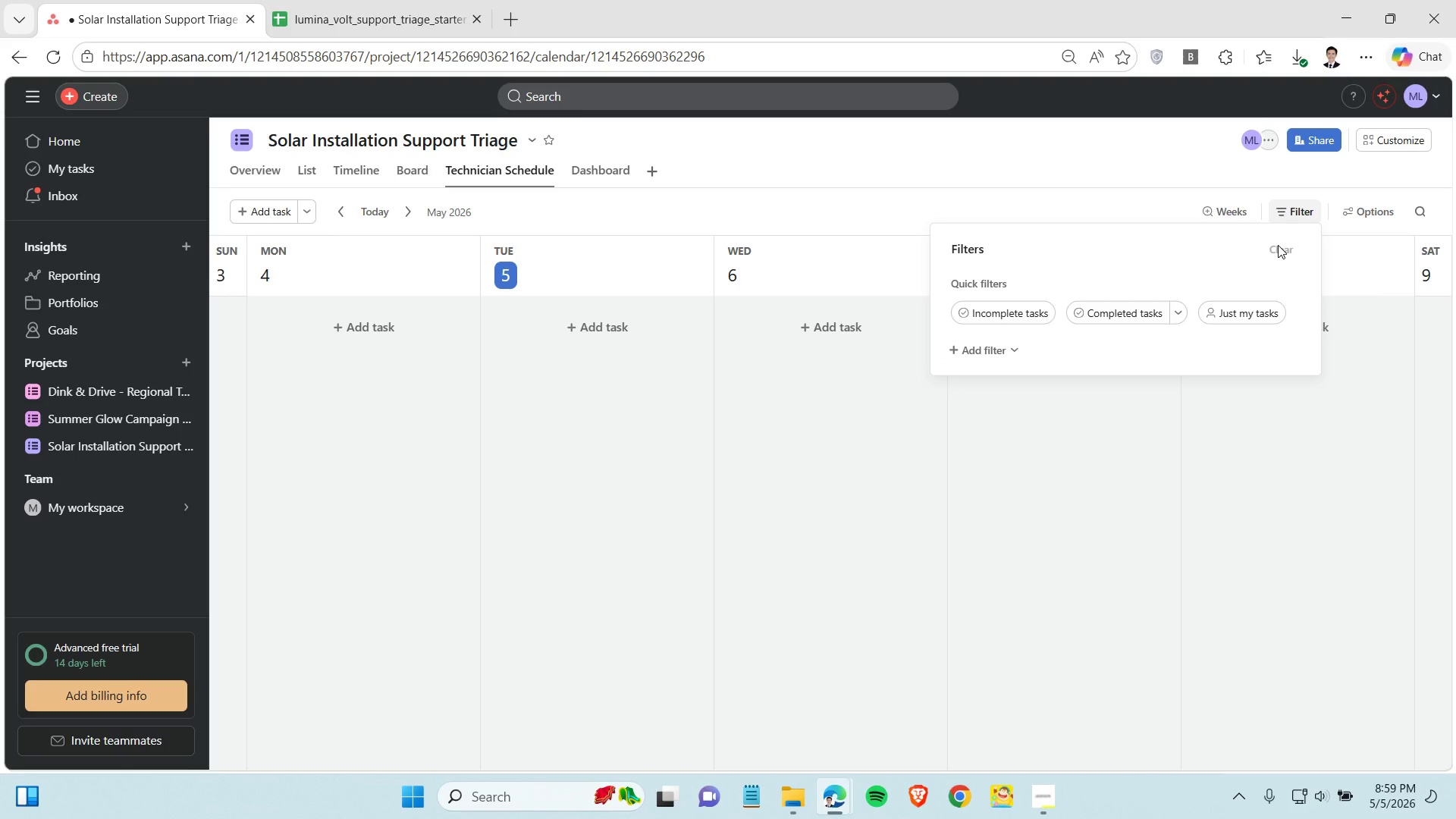 
triple_click([1278, 245])
 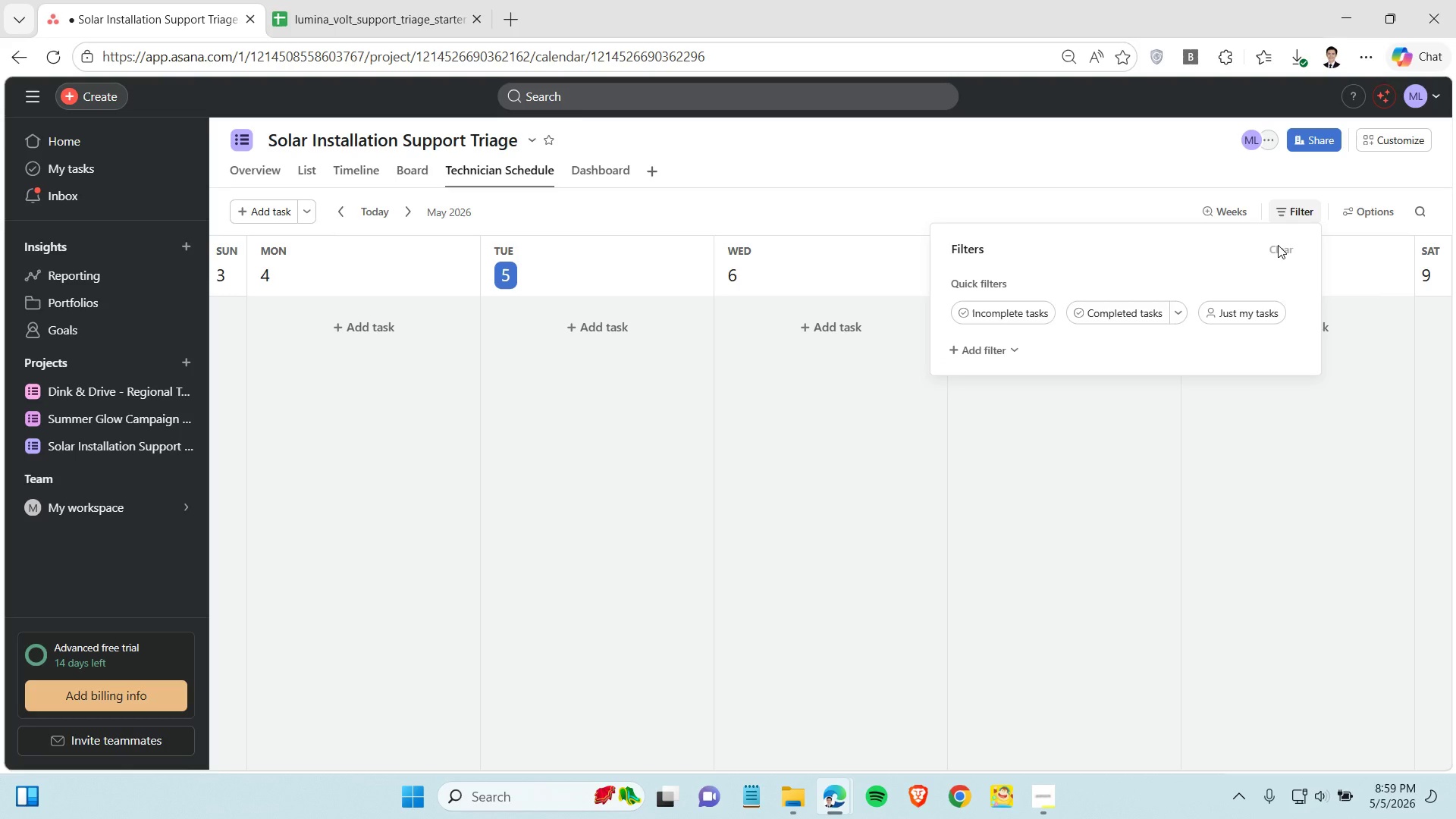 
triple_click([1278, 245])
 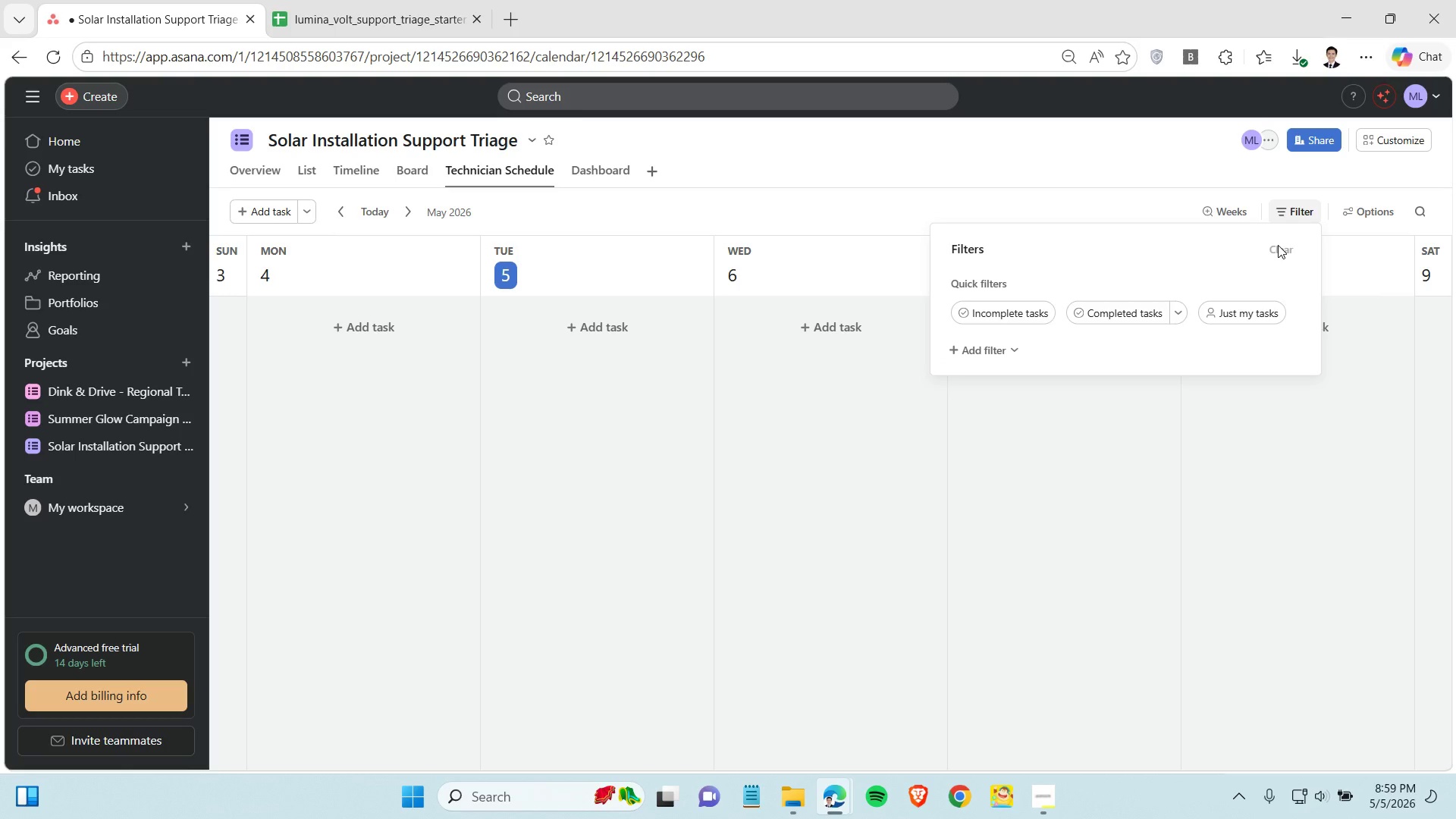 
triple_click([1278, 245])
 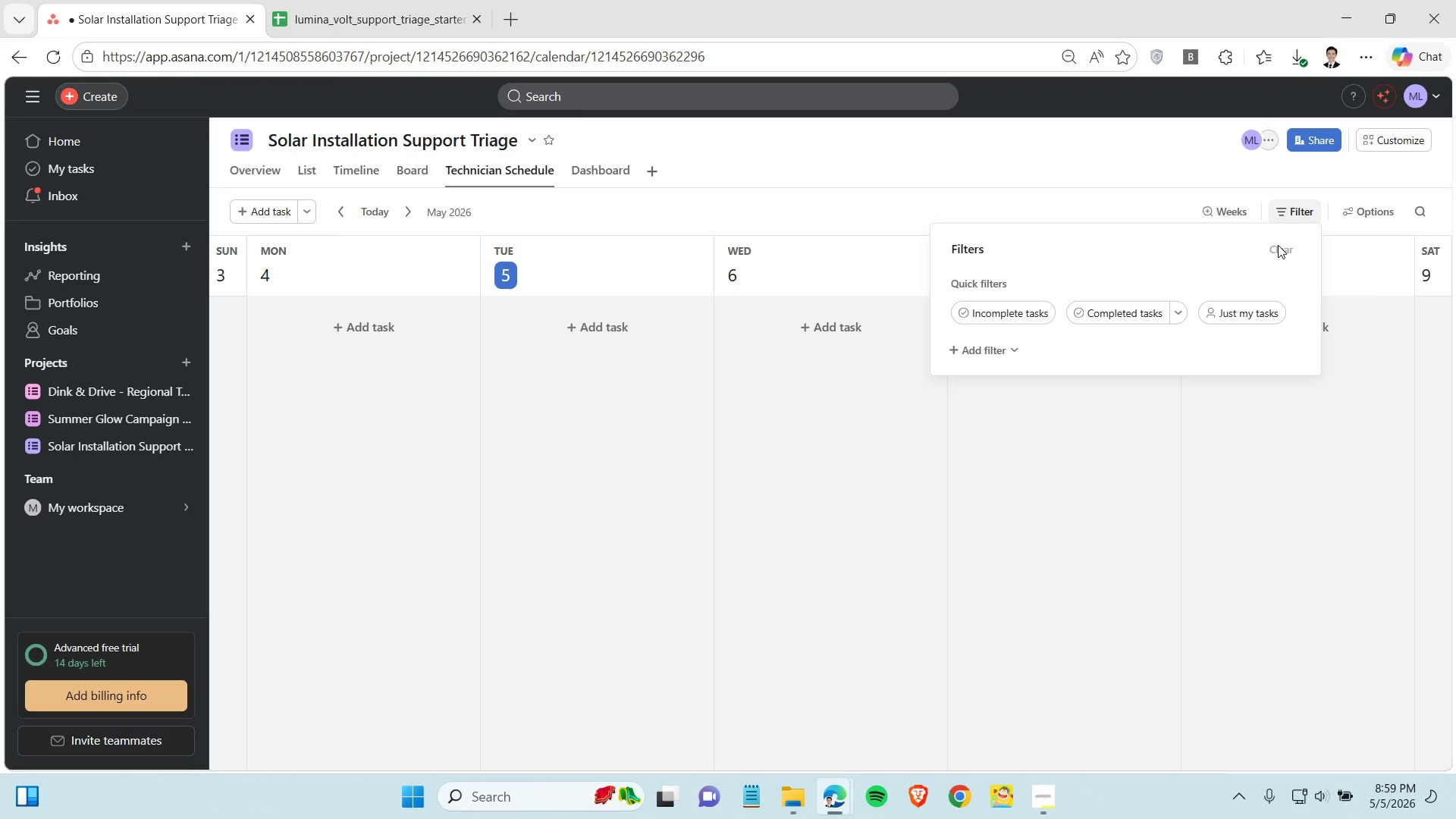 
triple_click([1278, 245])
 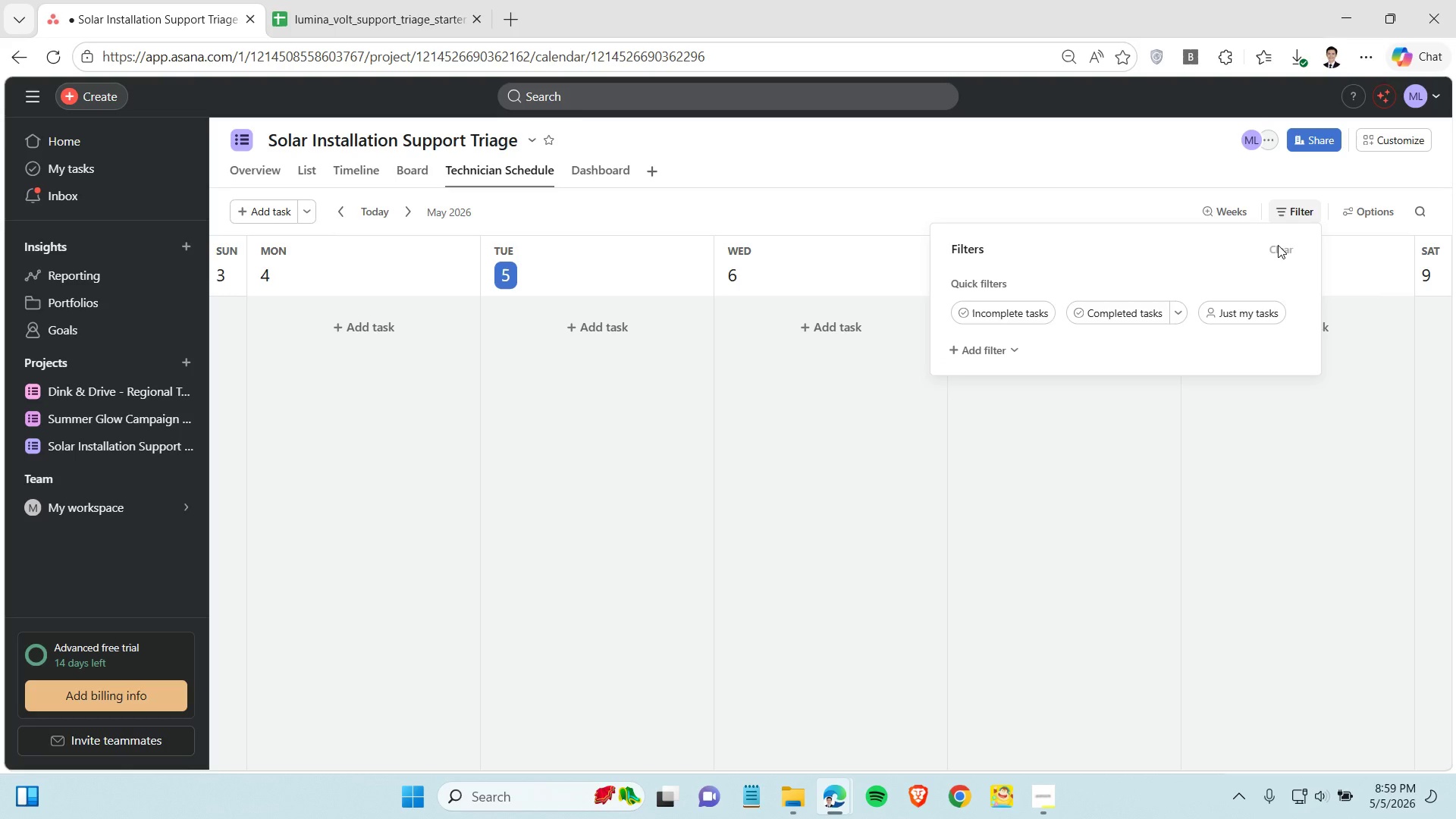 
wait(10.05)
 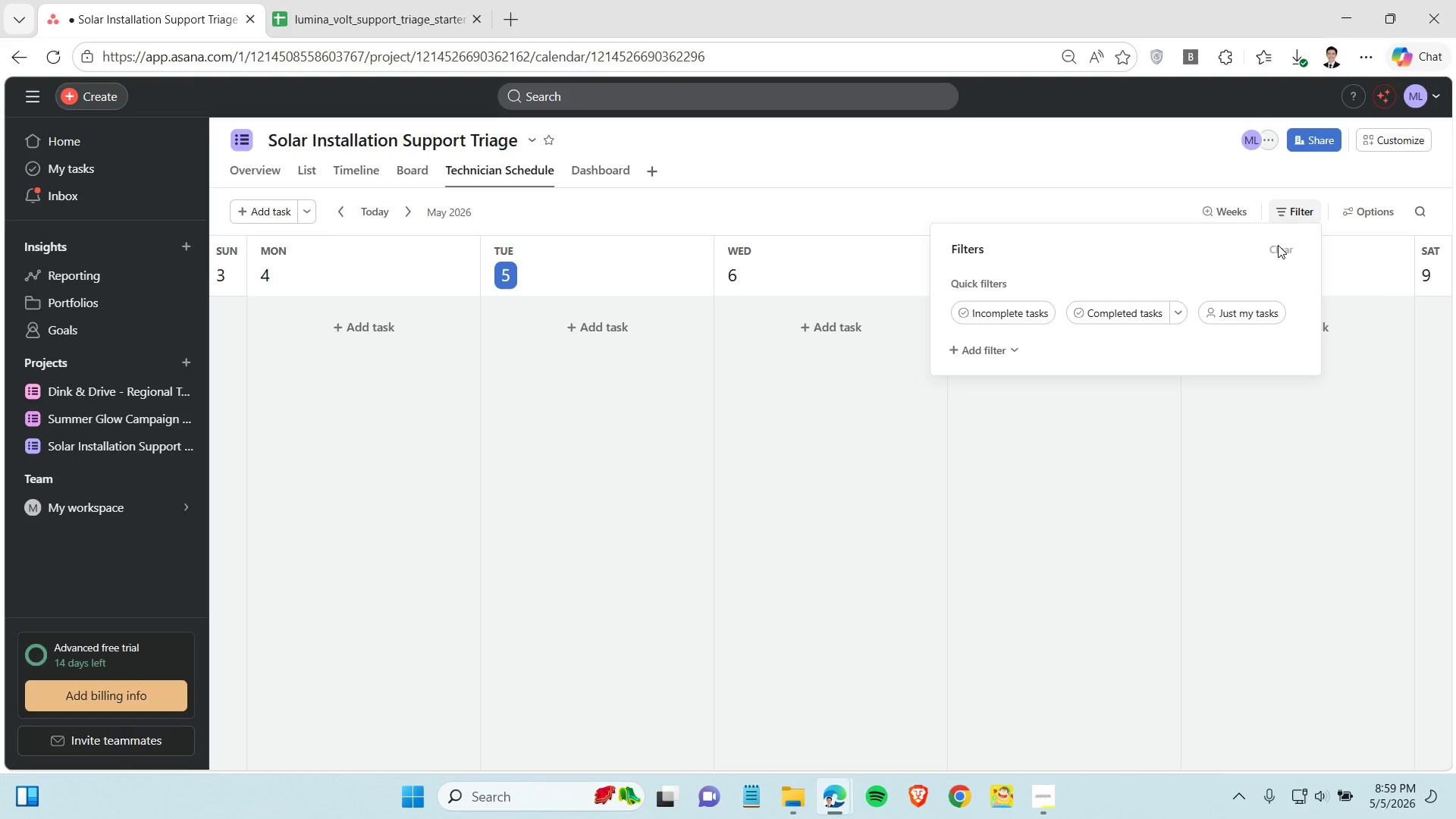 
left_click([408, 171])
 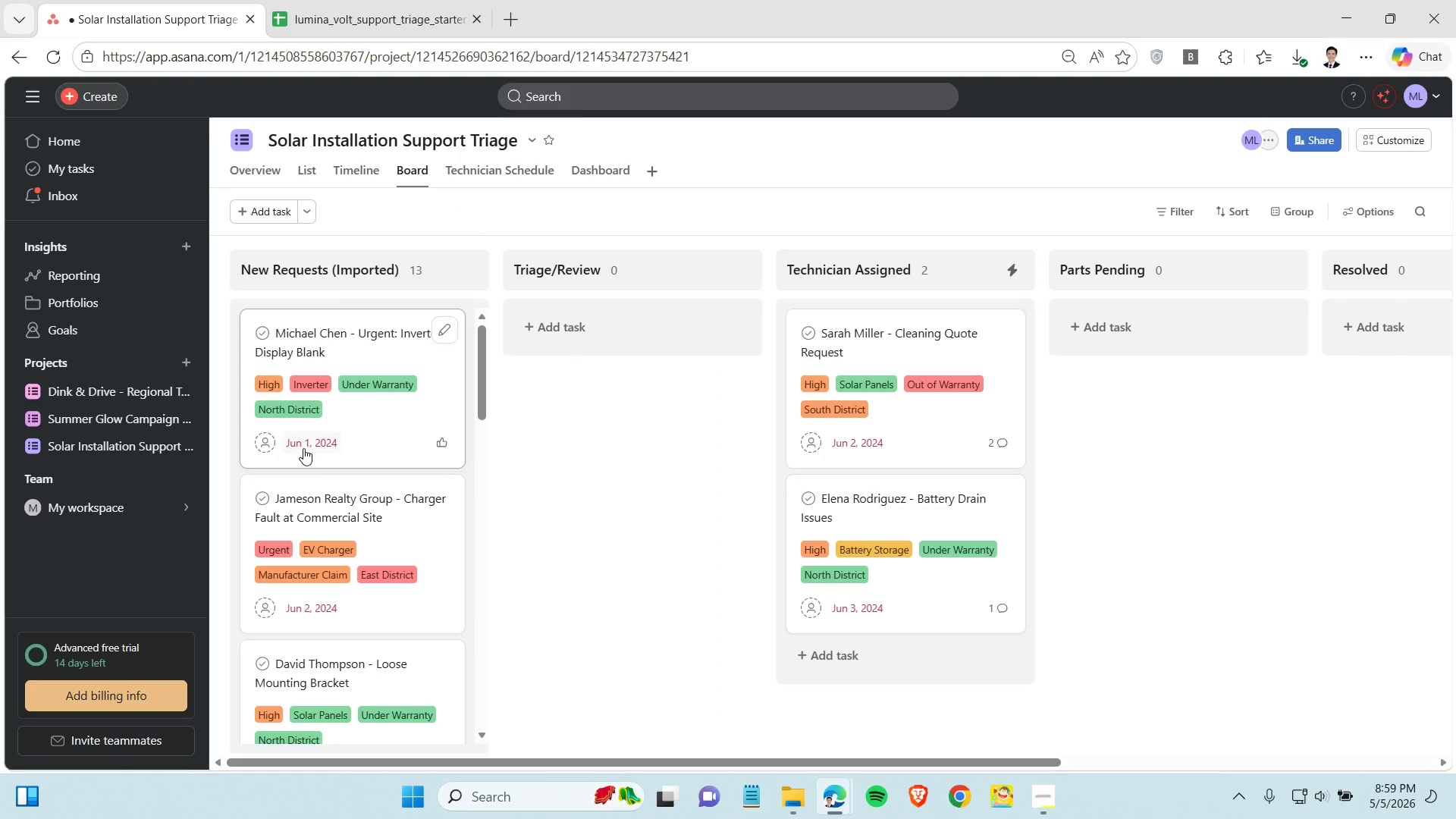 
left_click([309, 445])
 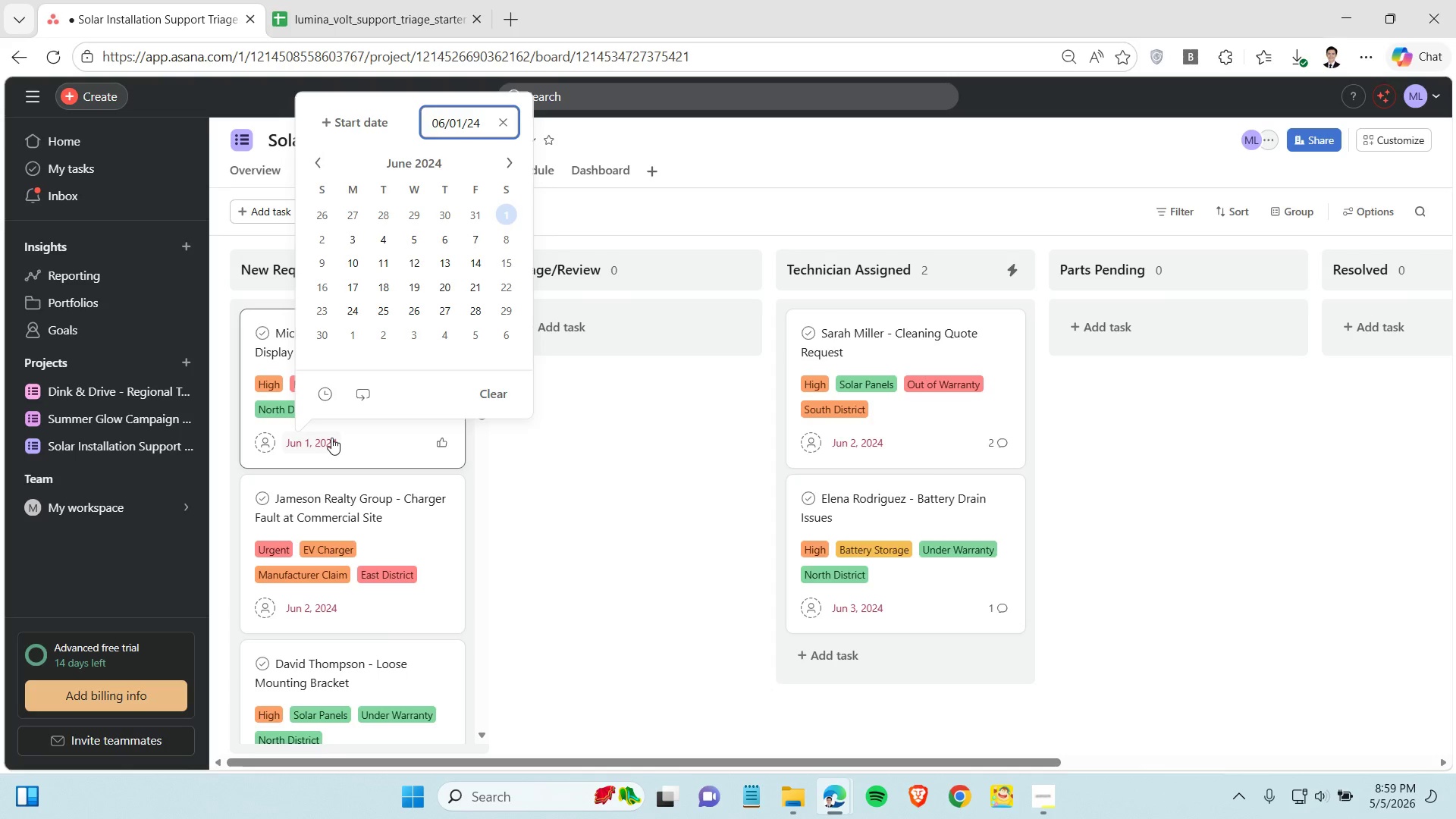 
wait(10.06)
 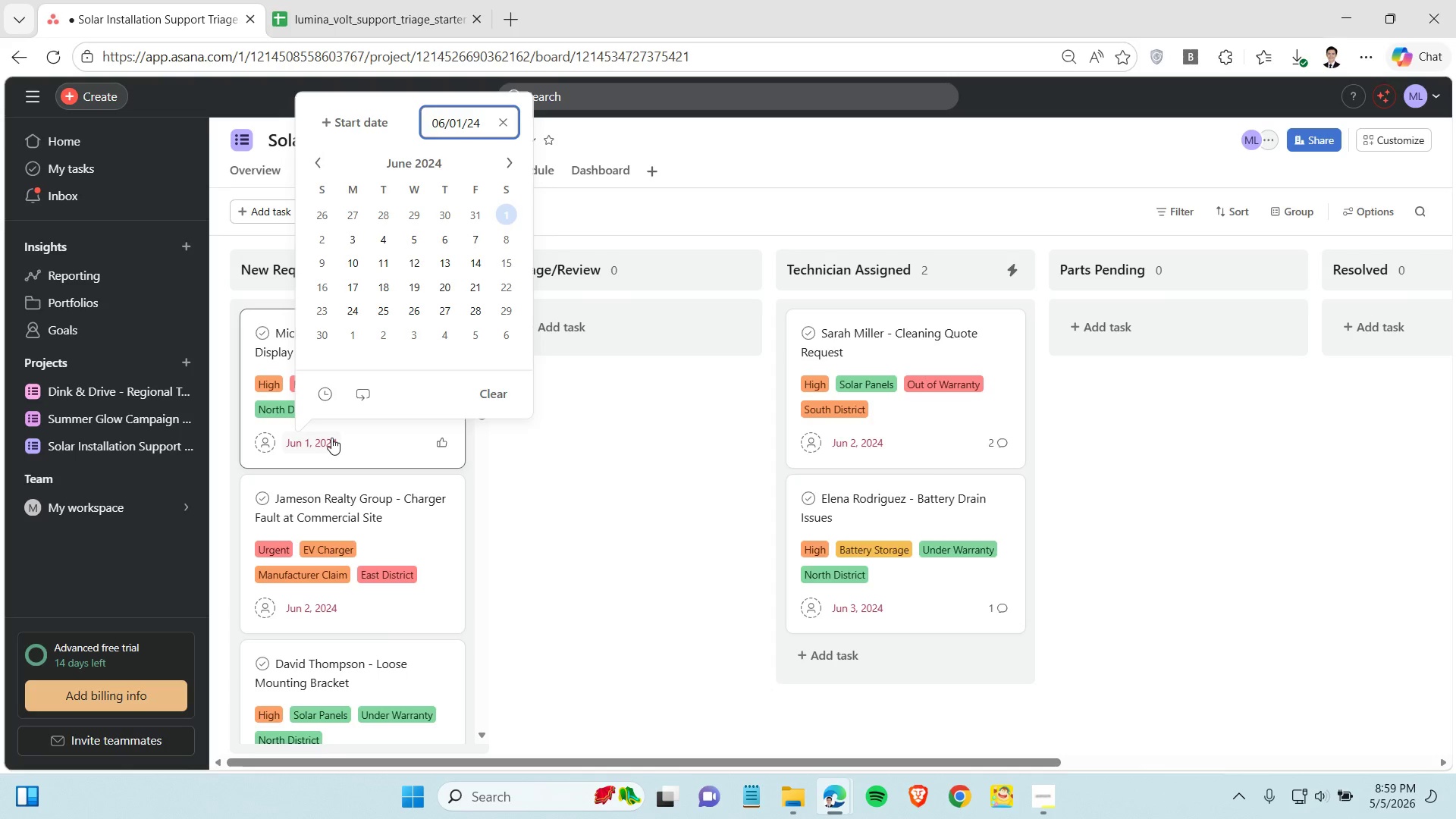 
left_click([1045, 808])